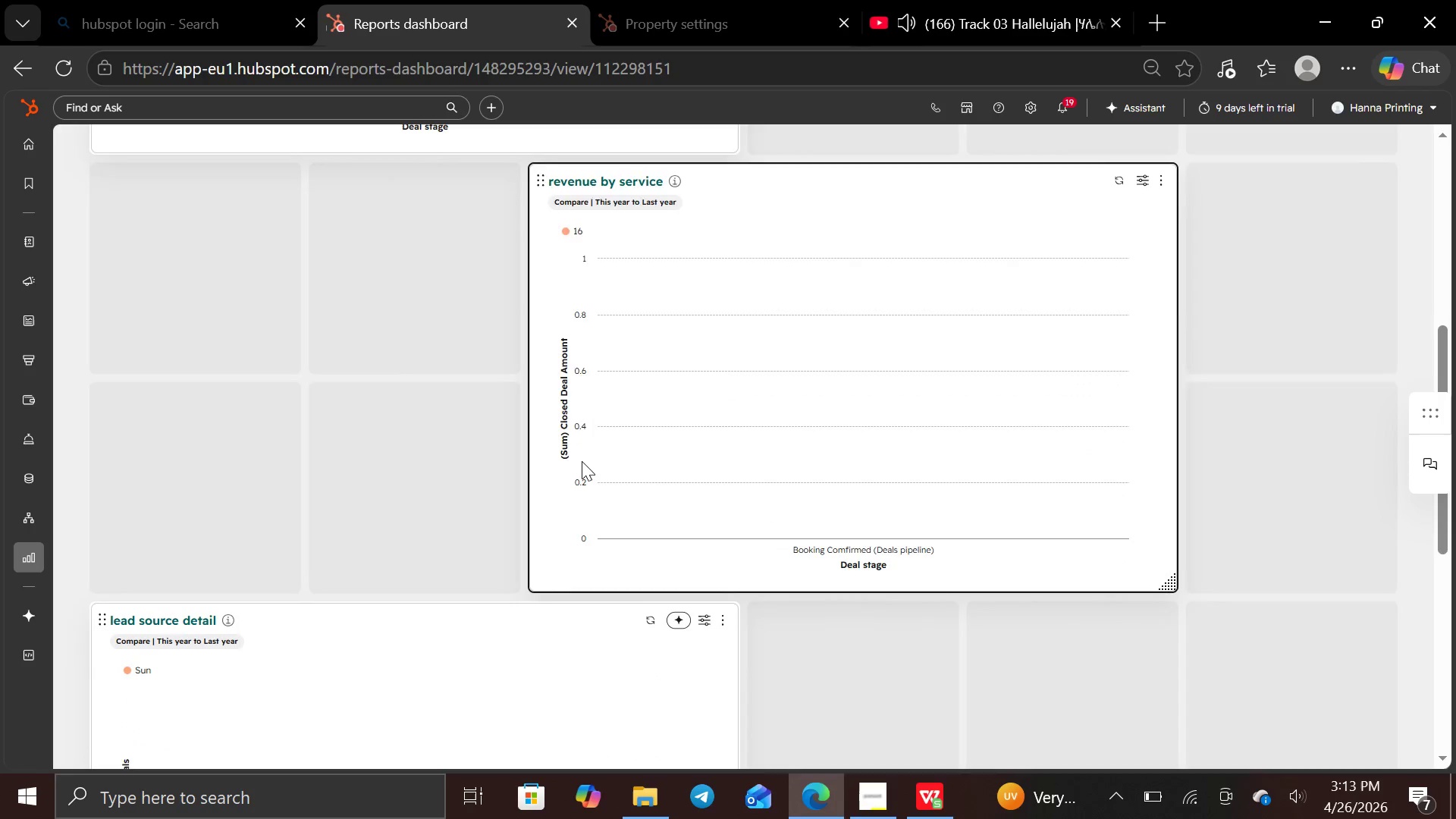 
wait(23.61)
 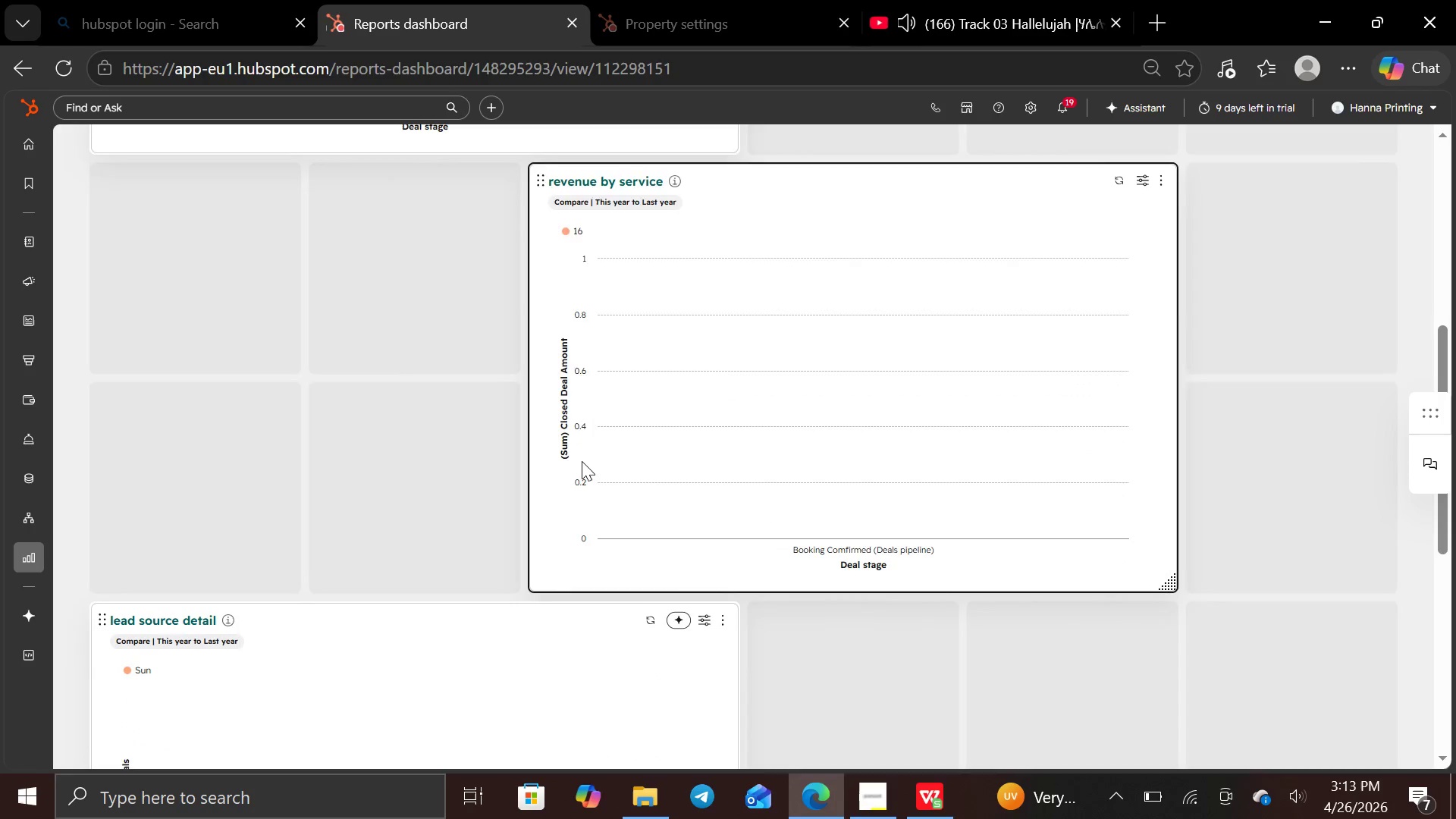 
left_click([686, 249])